 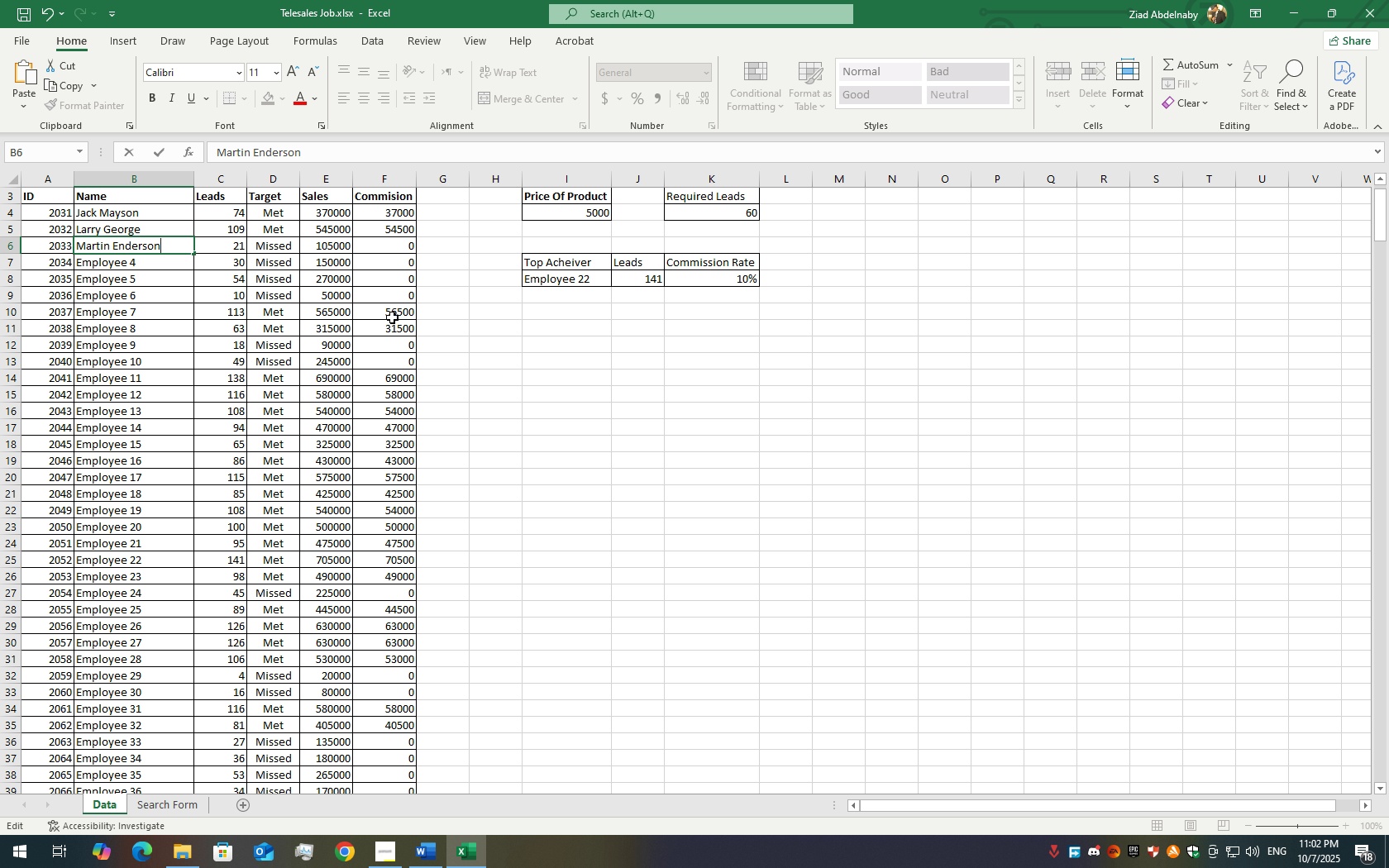 
key(Enter)
 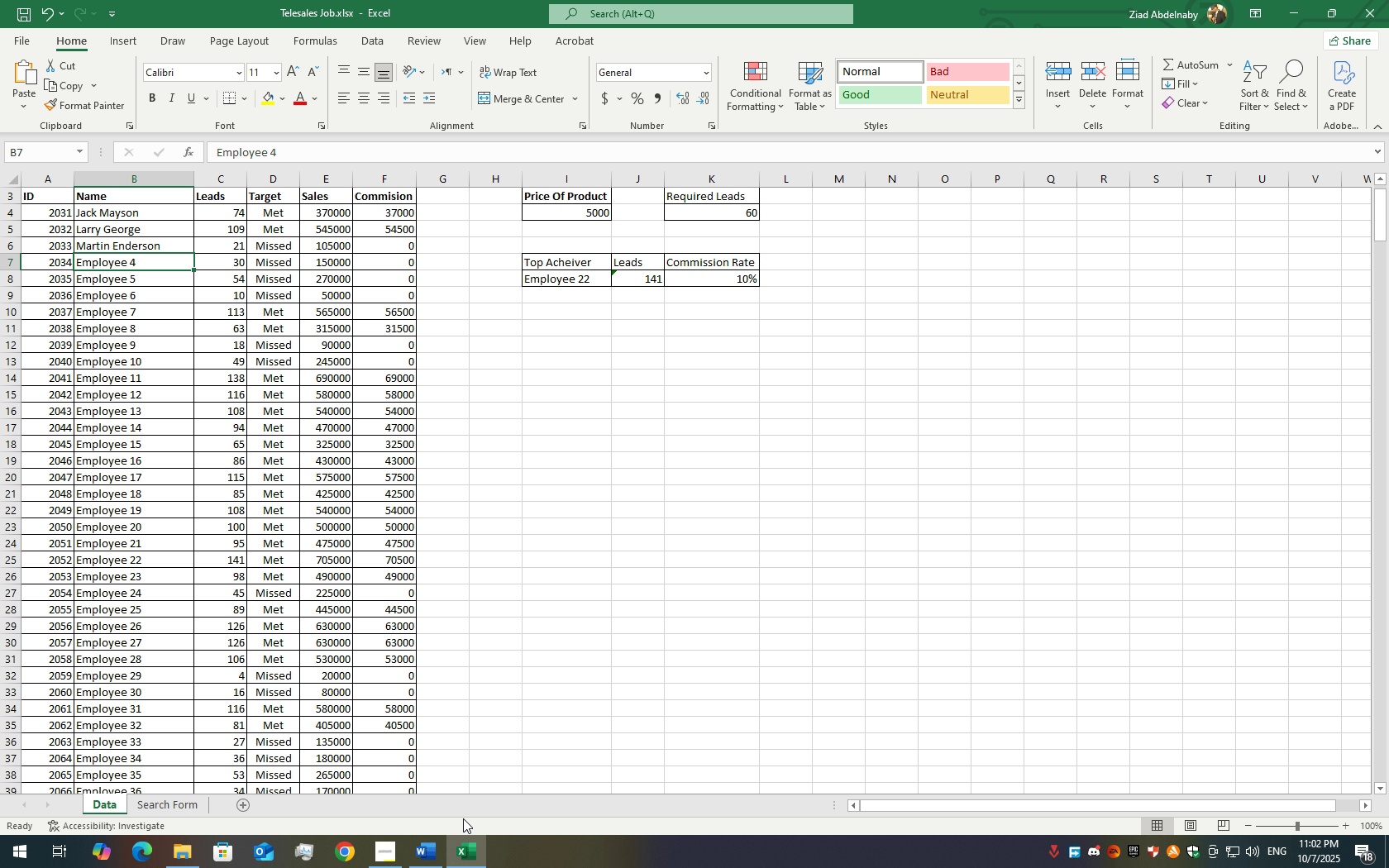 
wait(5.59)
 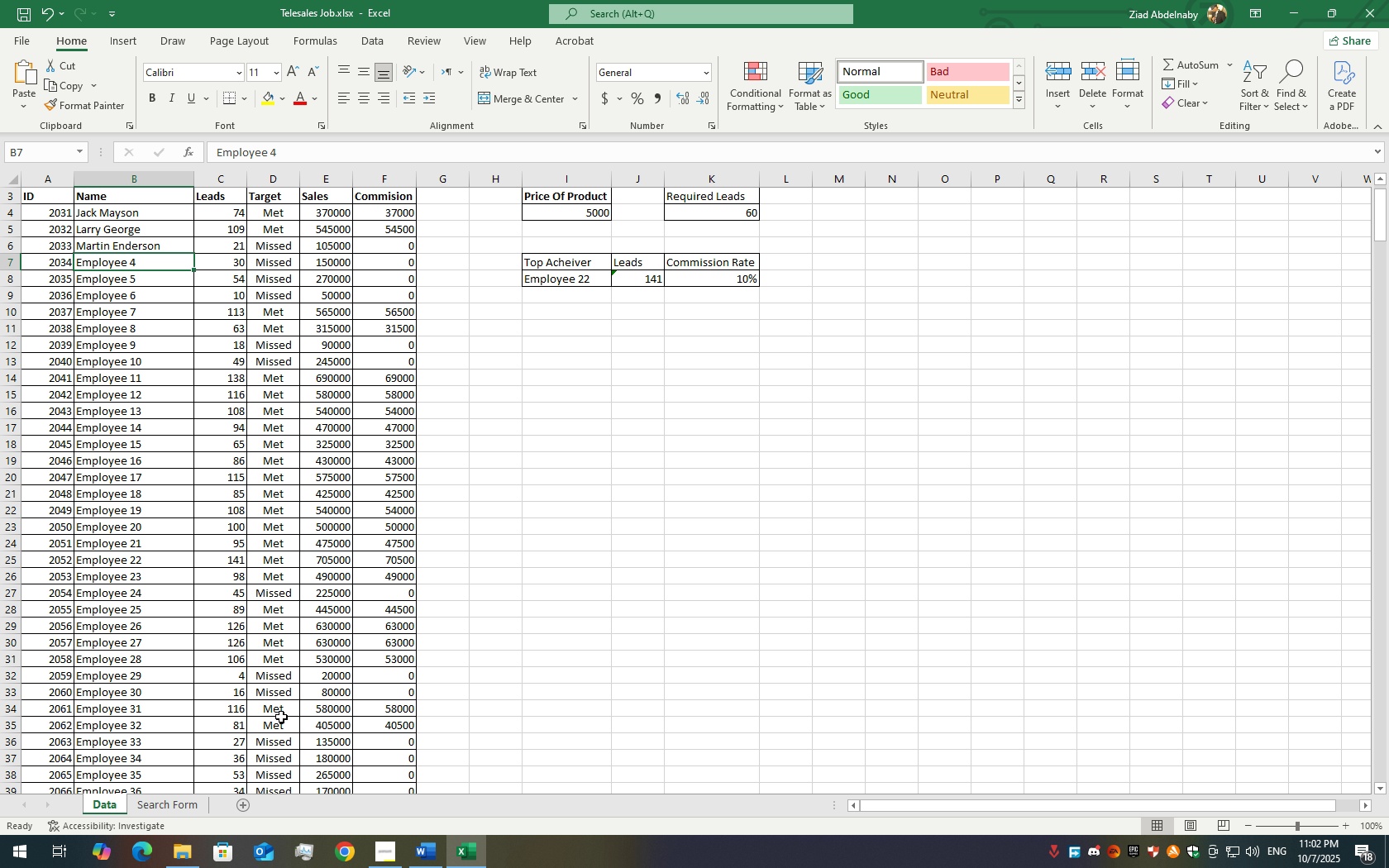 
left_click([442, 843])
 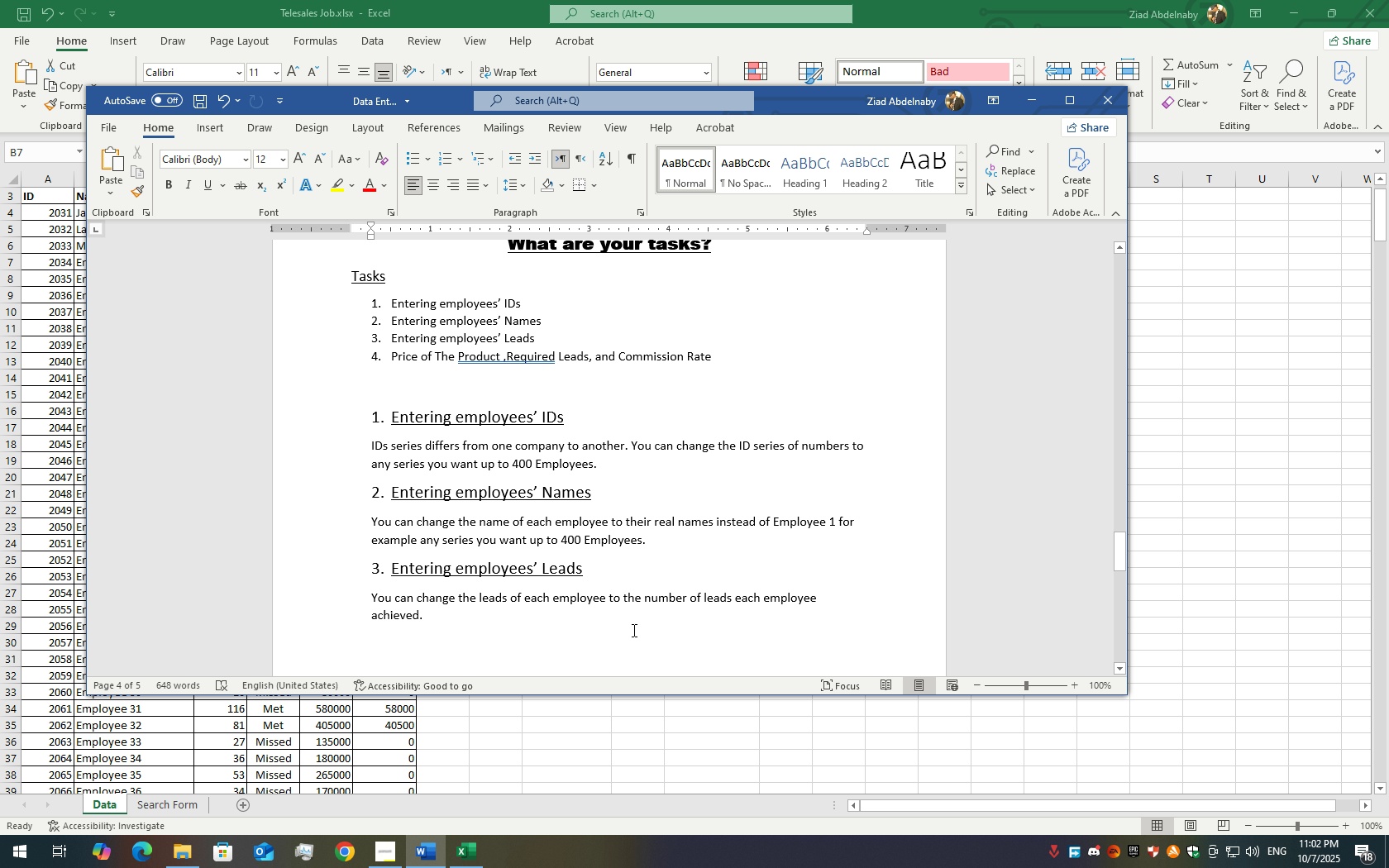 
scroll: coordinate [546, 532], scroll_direction: down, amount: 4.0
 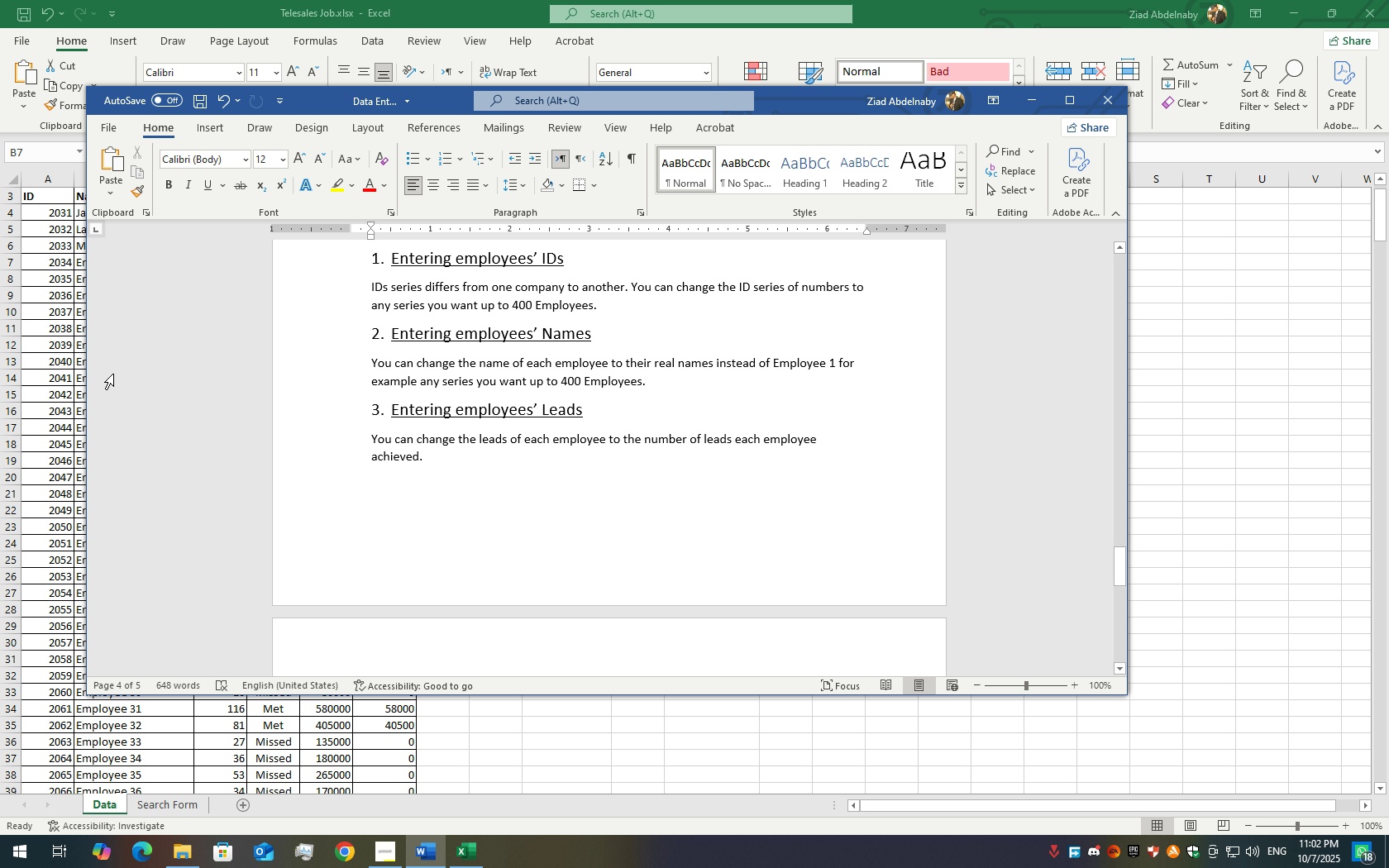 
left_click([58, 372])
 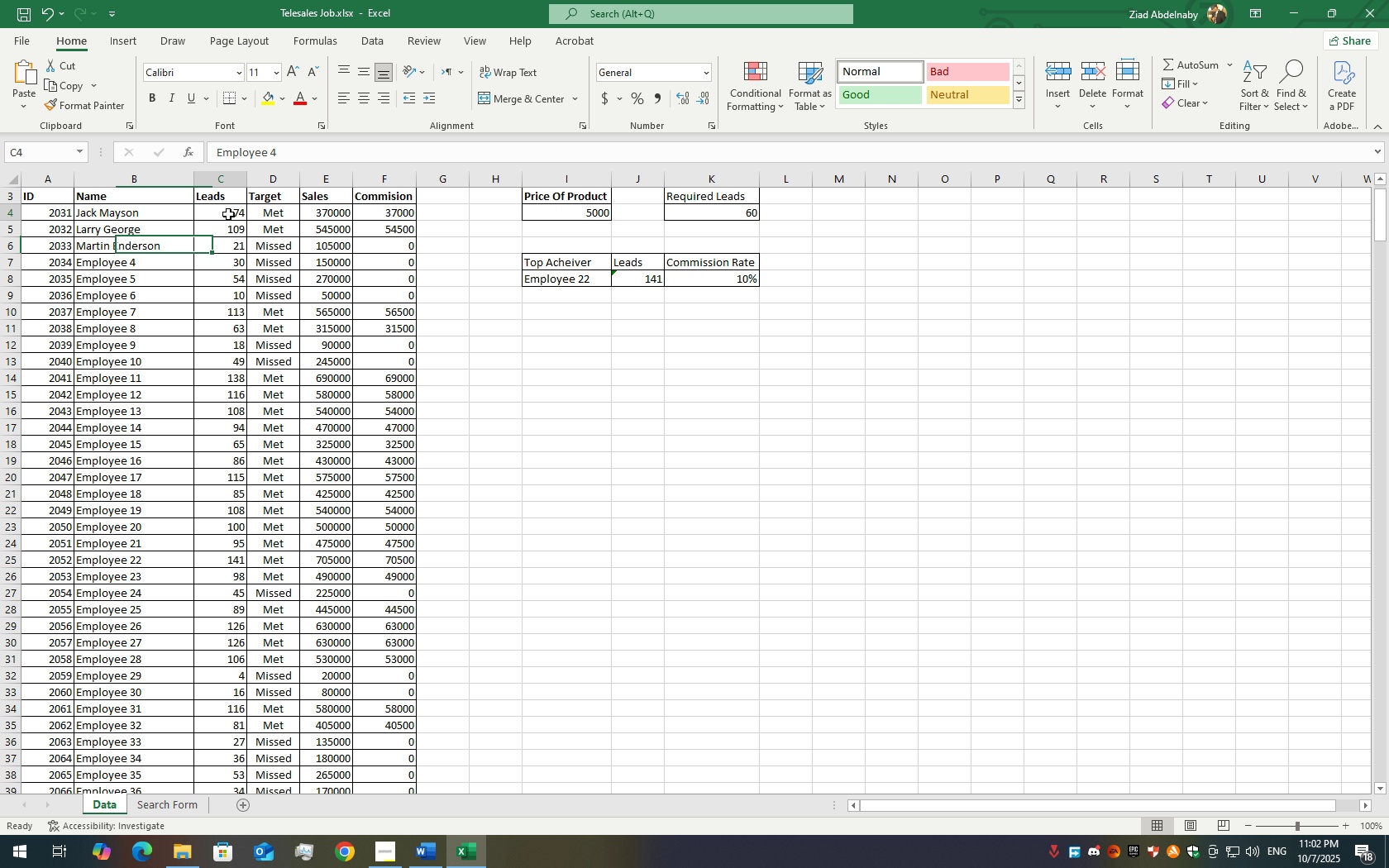 
double_click([228, 214])
 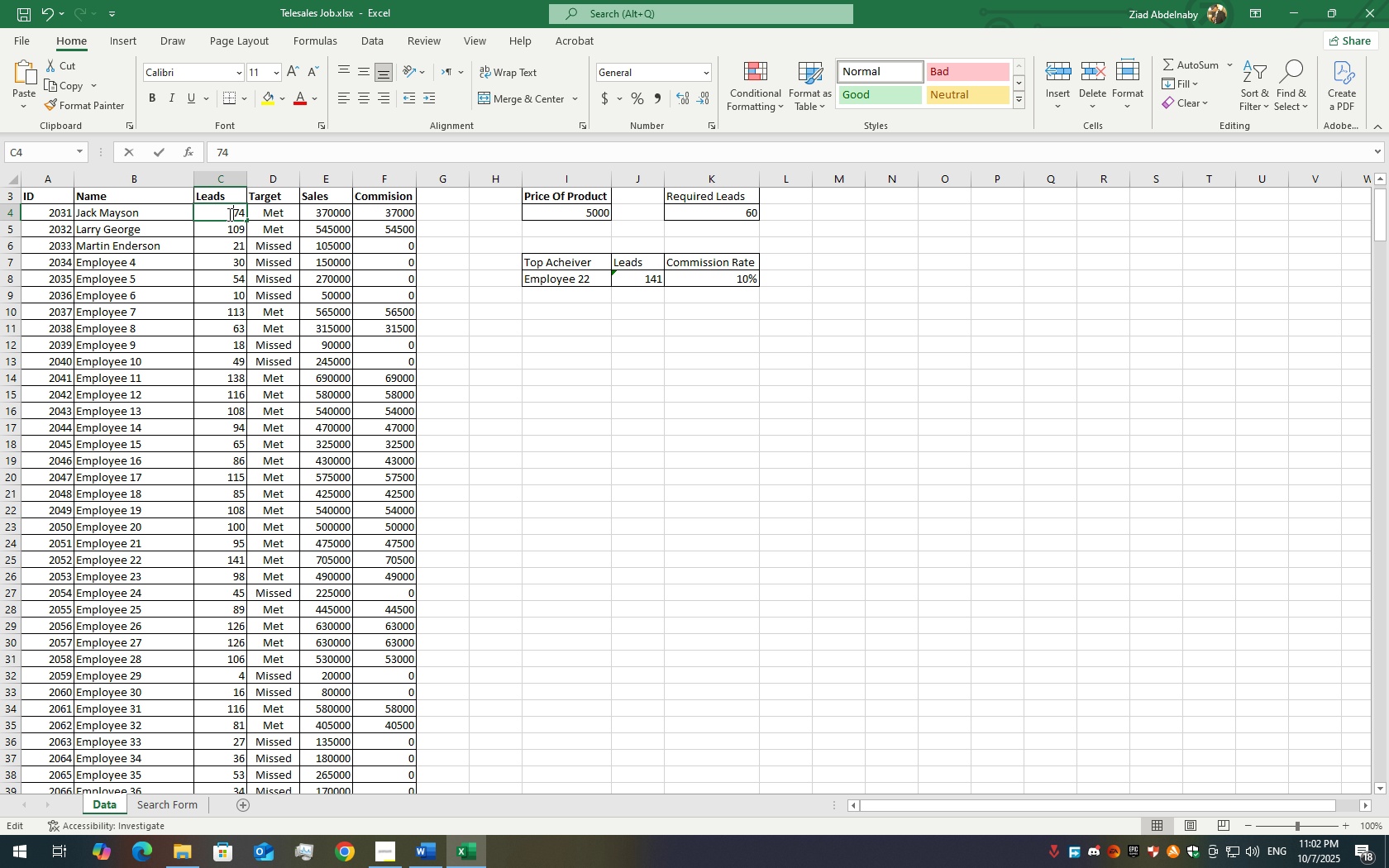 
triple_click([228, 214])
 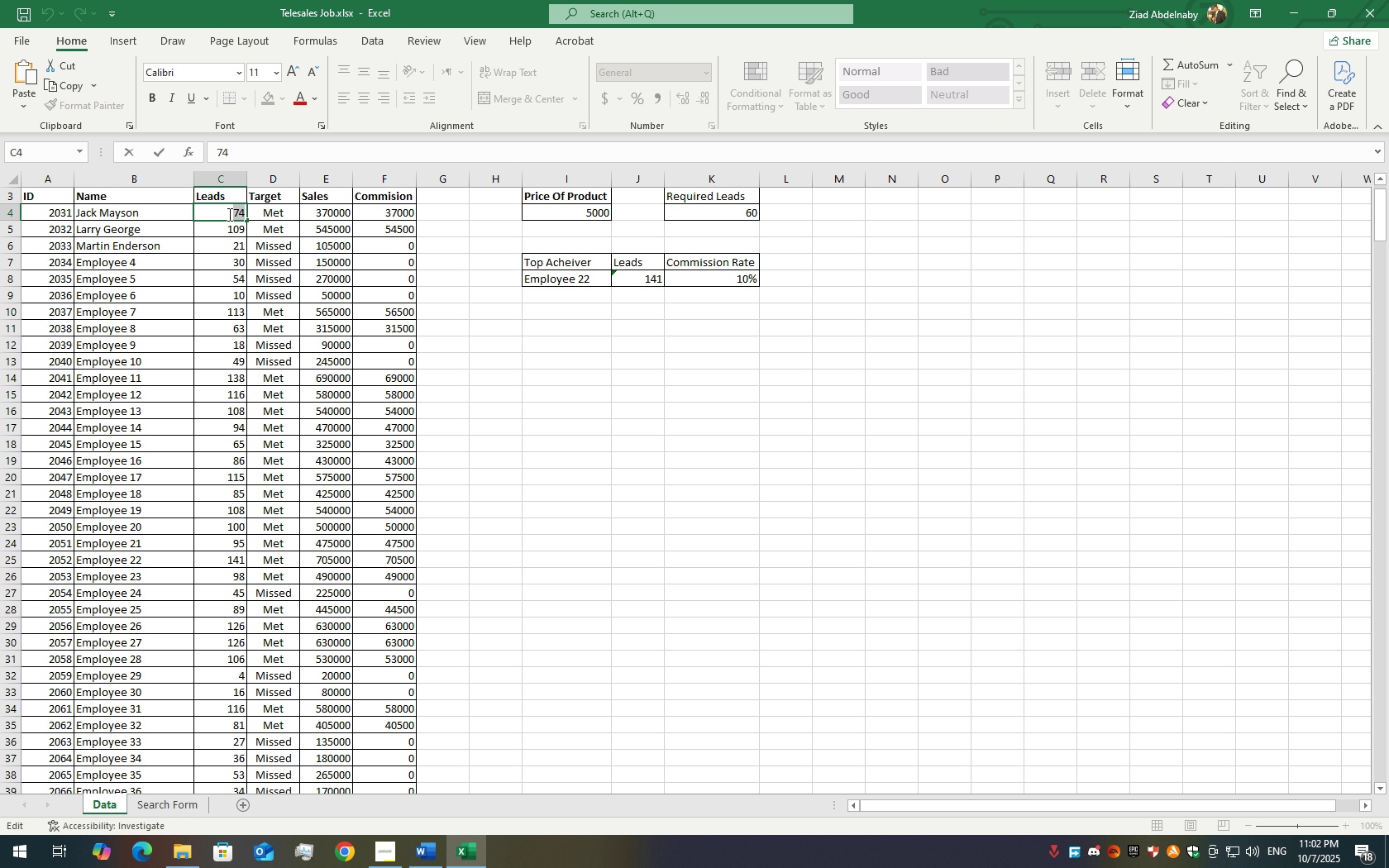 
triple_click([228, 214])
 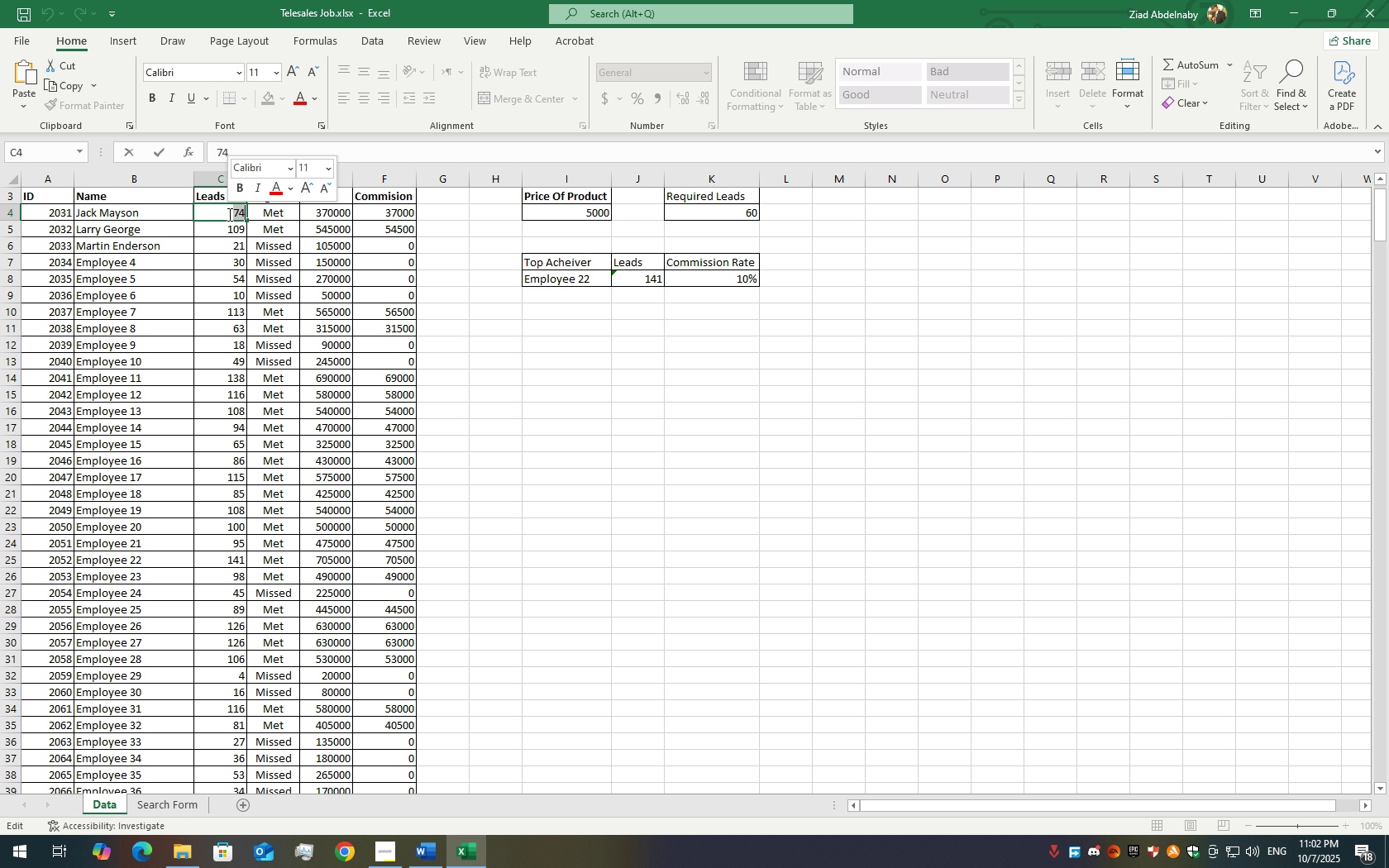 
key(Numpad2)
 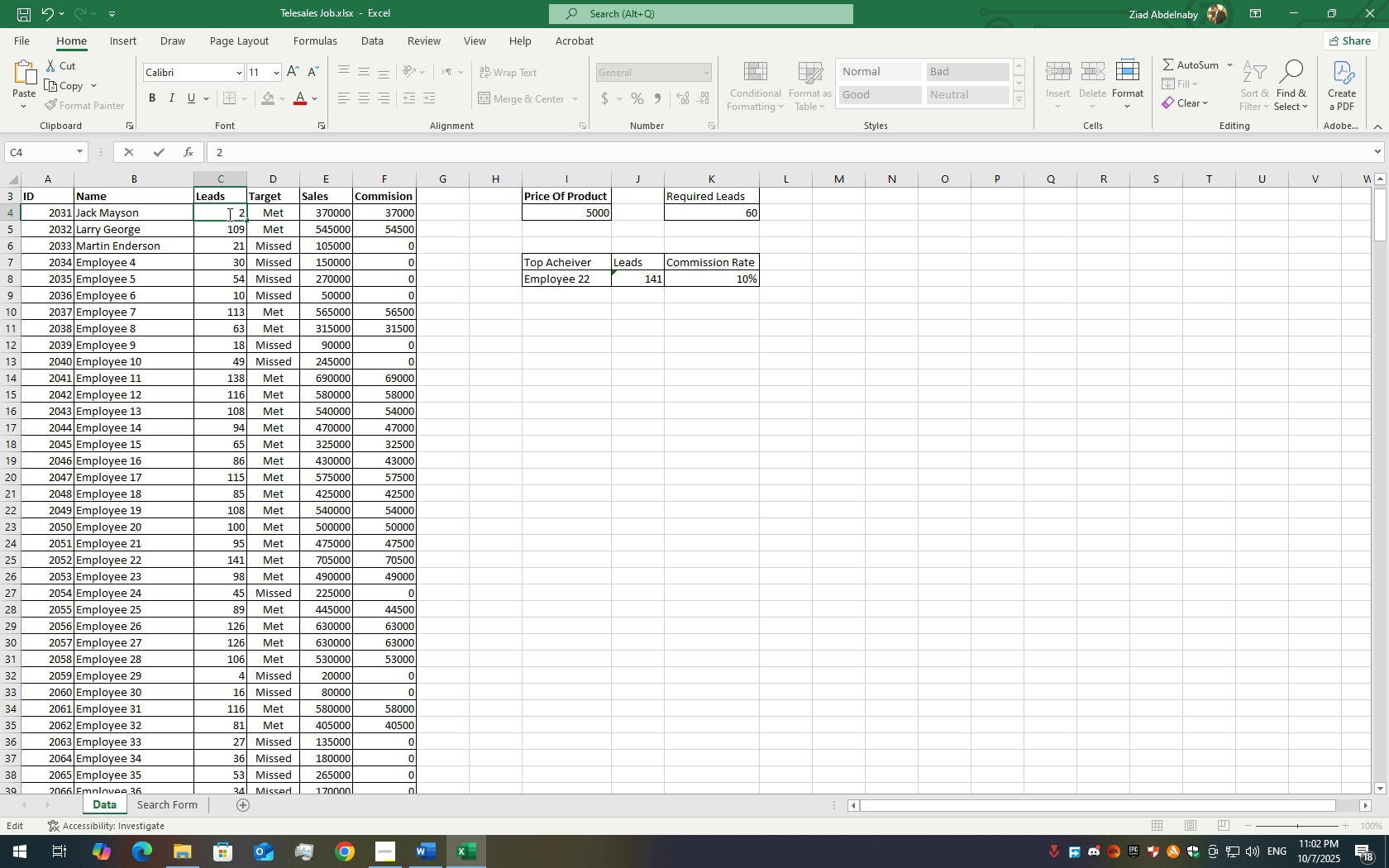 
key(Numpad6)
 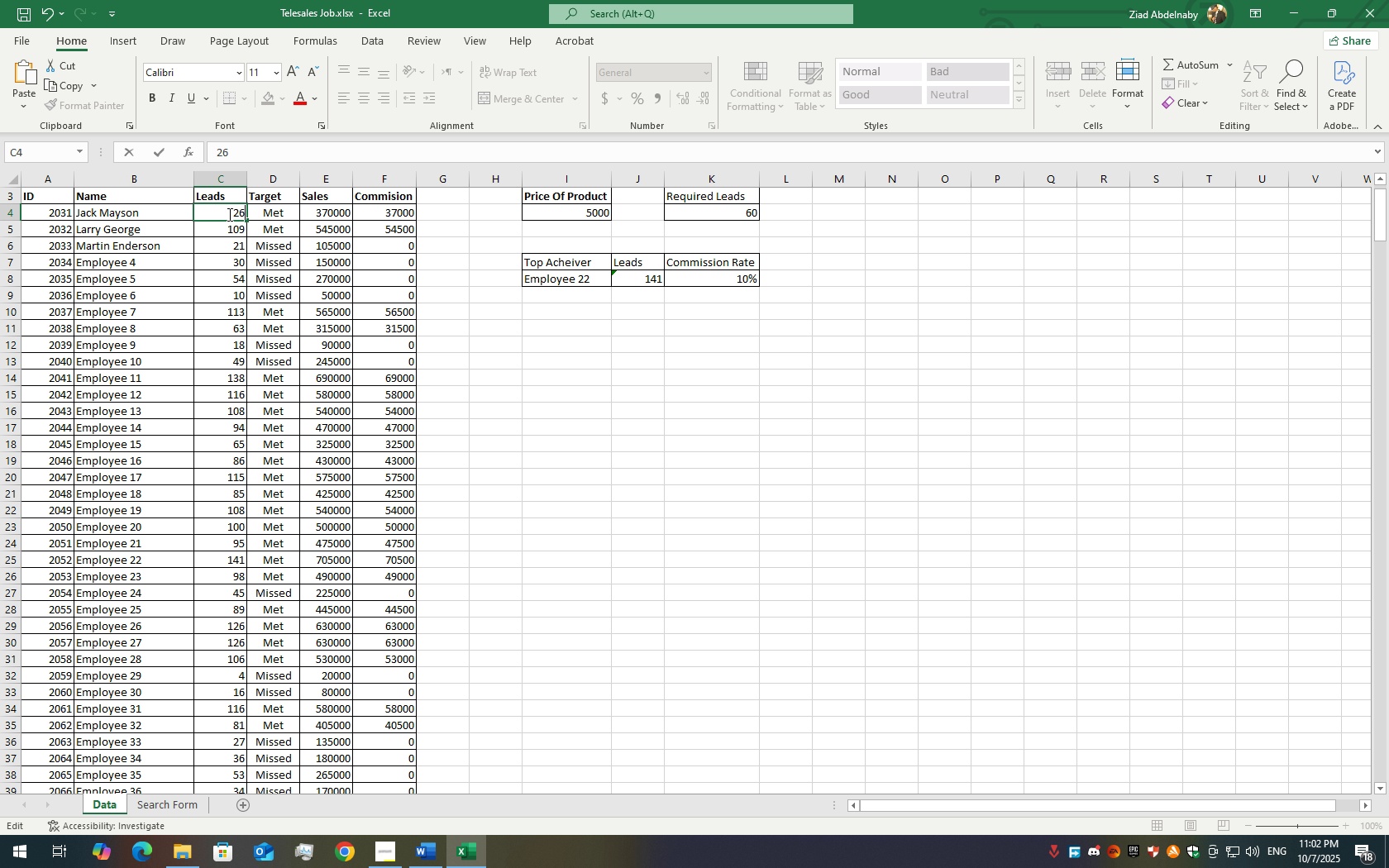 
key(Numpad6)
 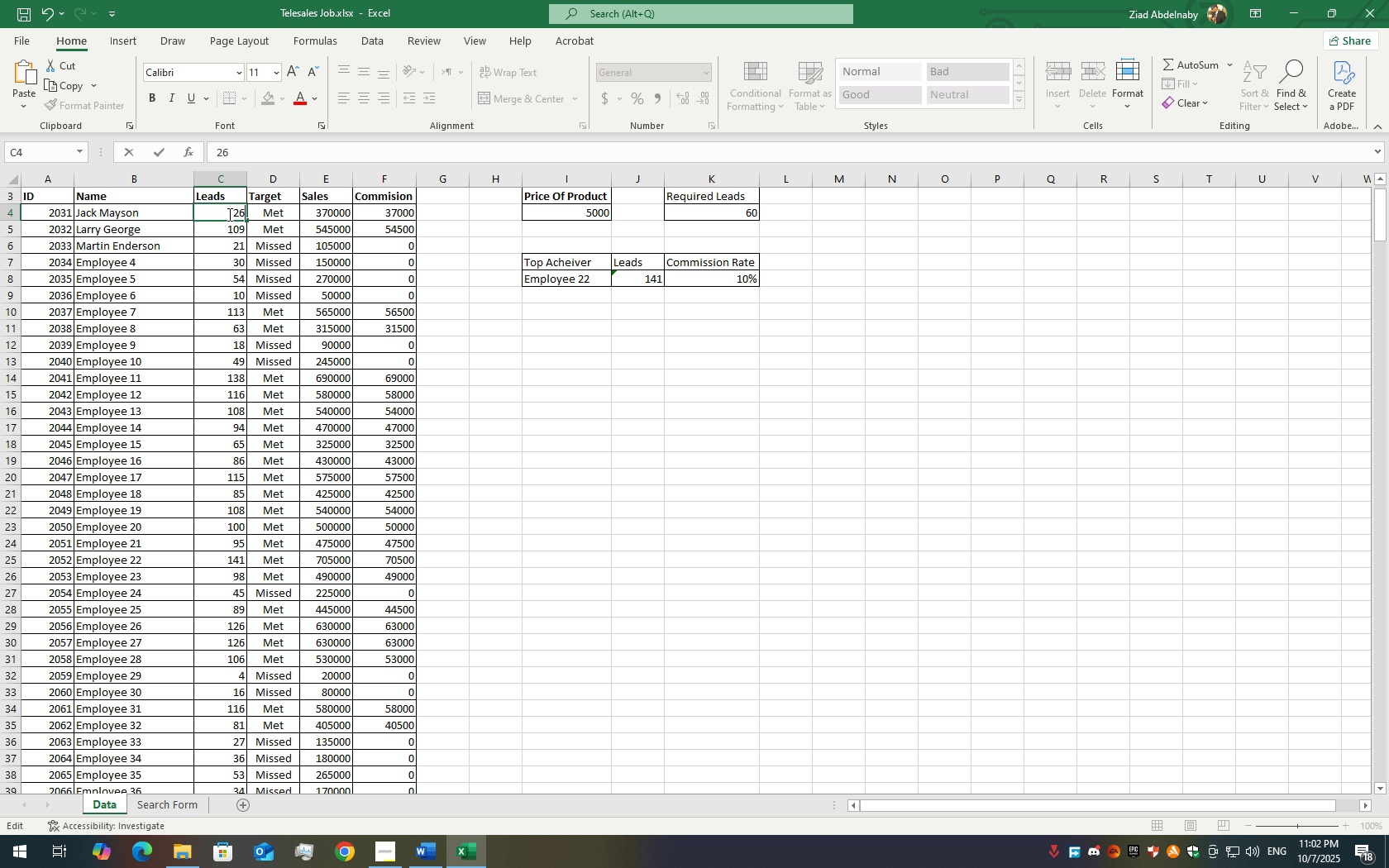 
key(Backspace)
 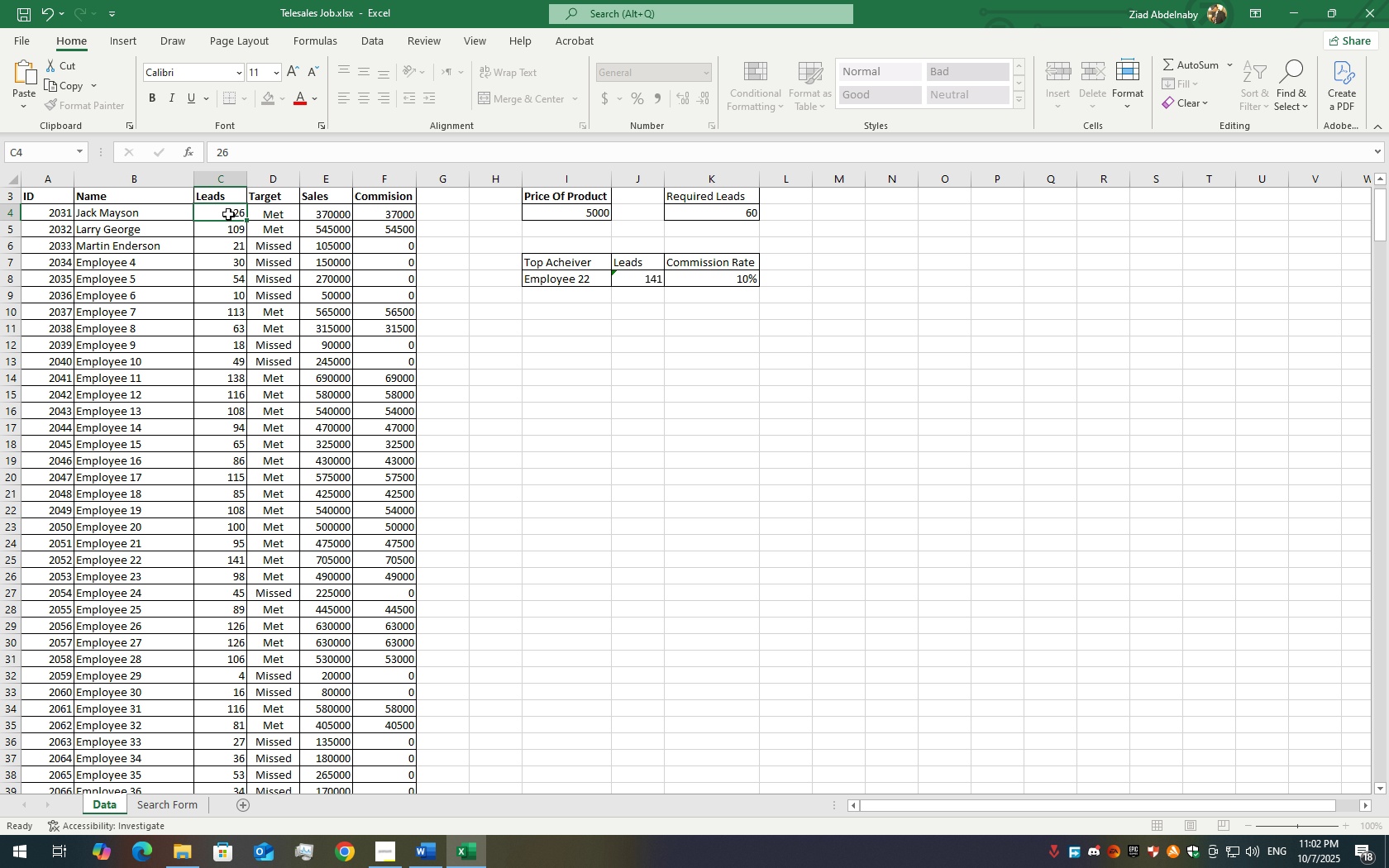 
key(Enter)
 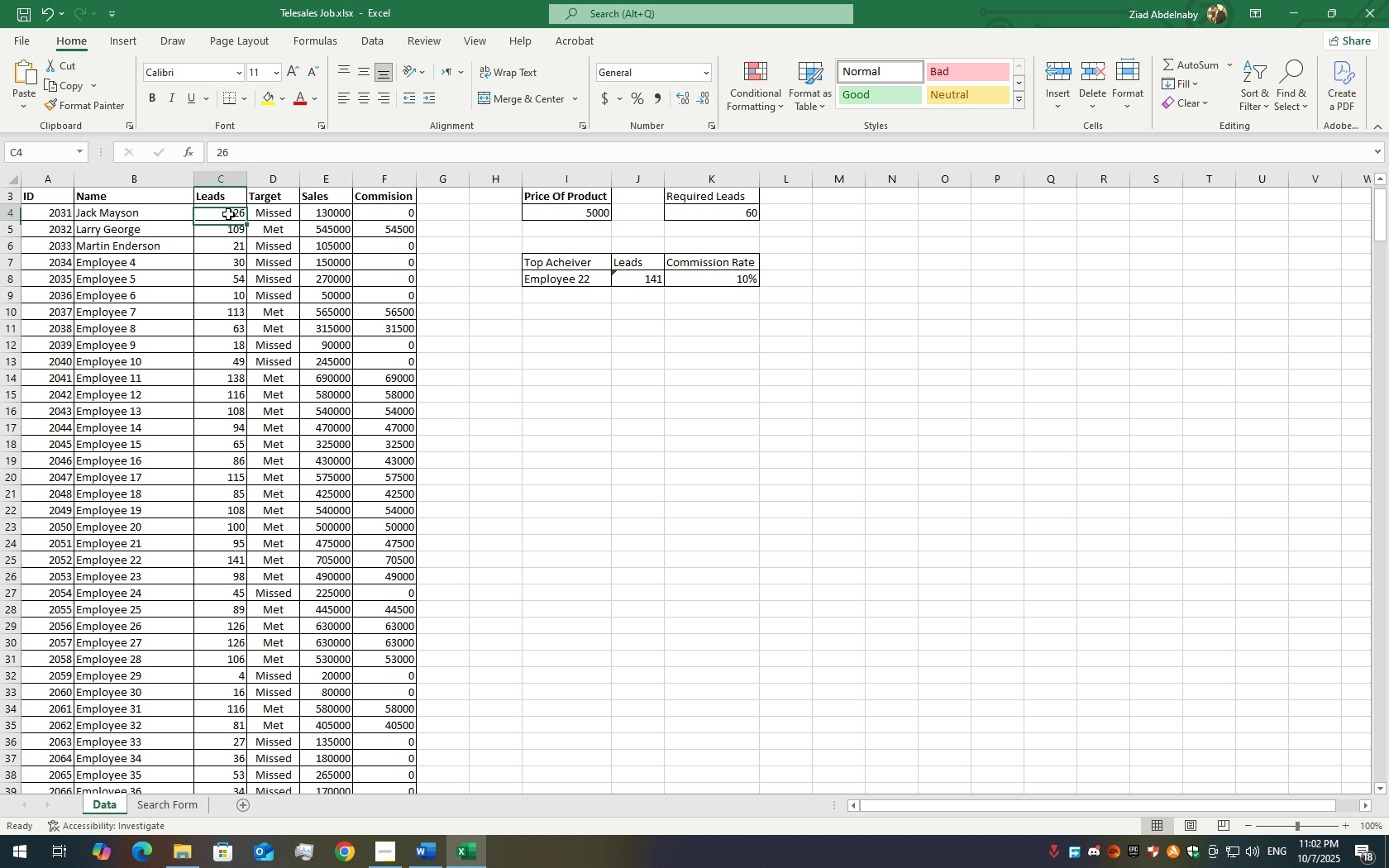 
double_click([228, 214])
 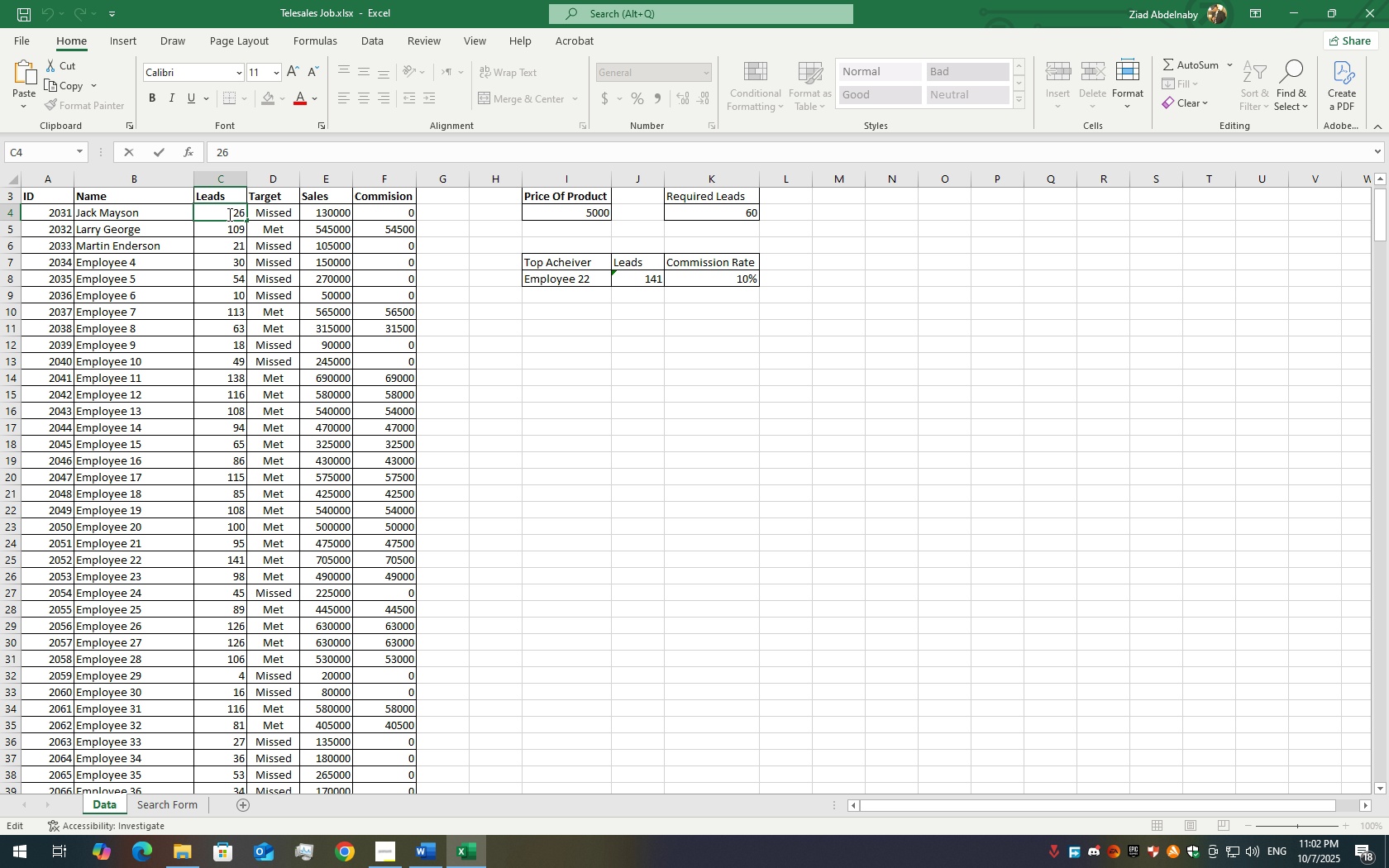 
triple_click([228, 214])
 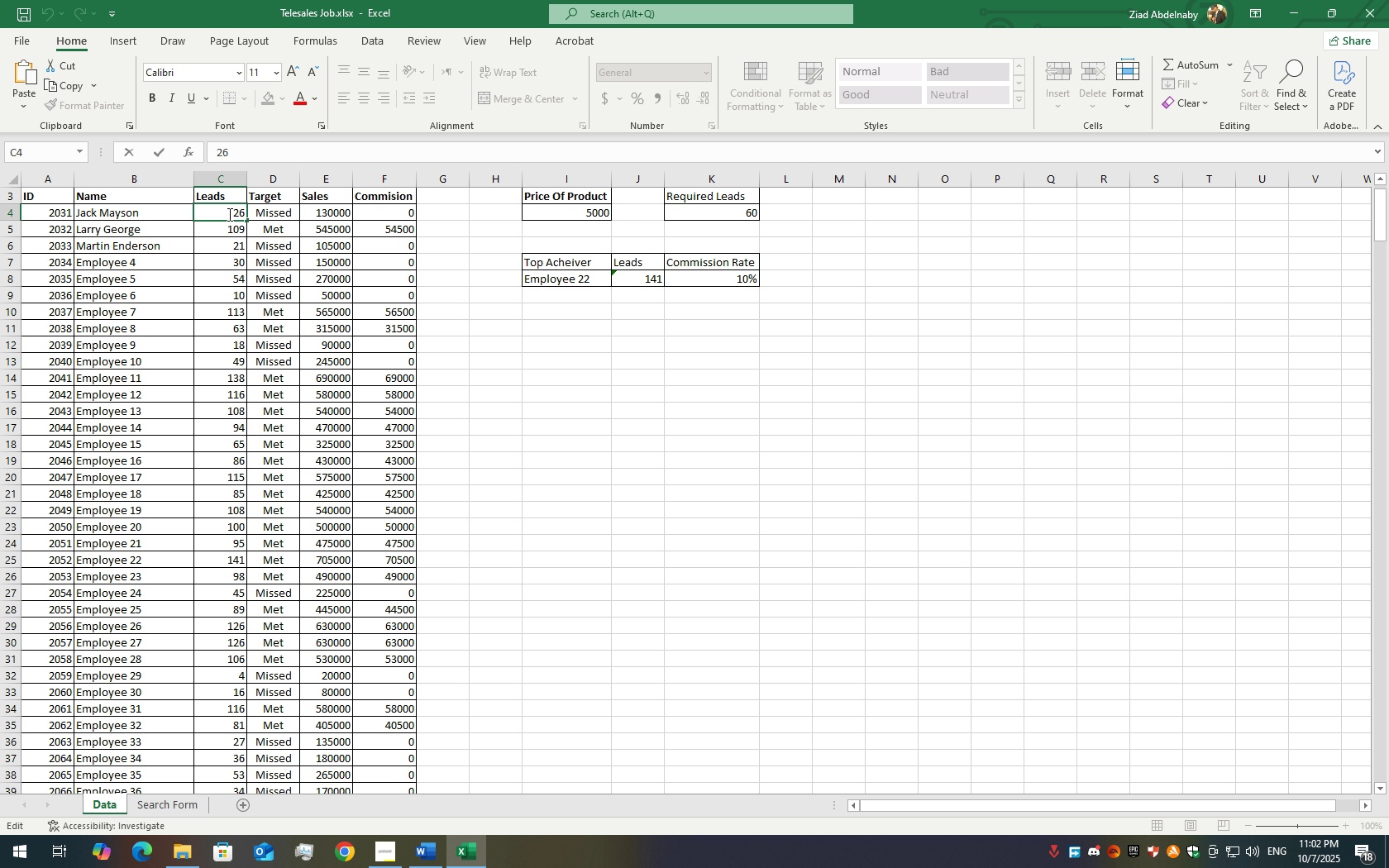 
left_click([228, 214])
 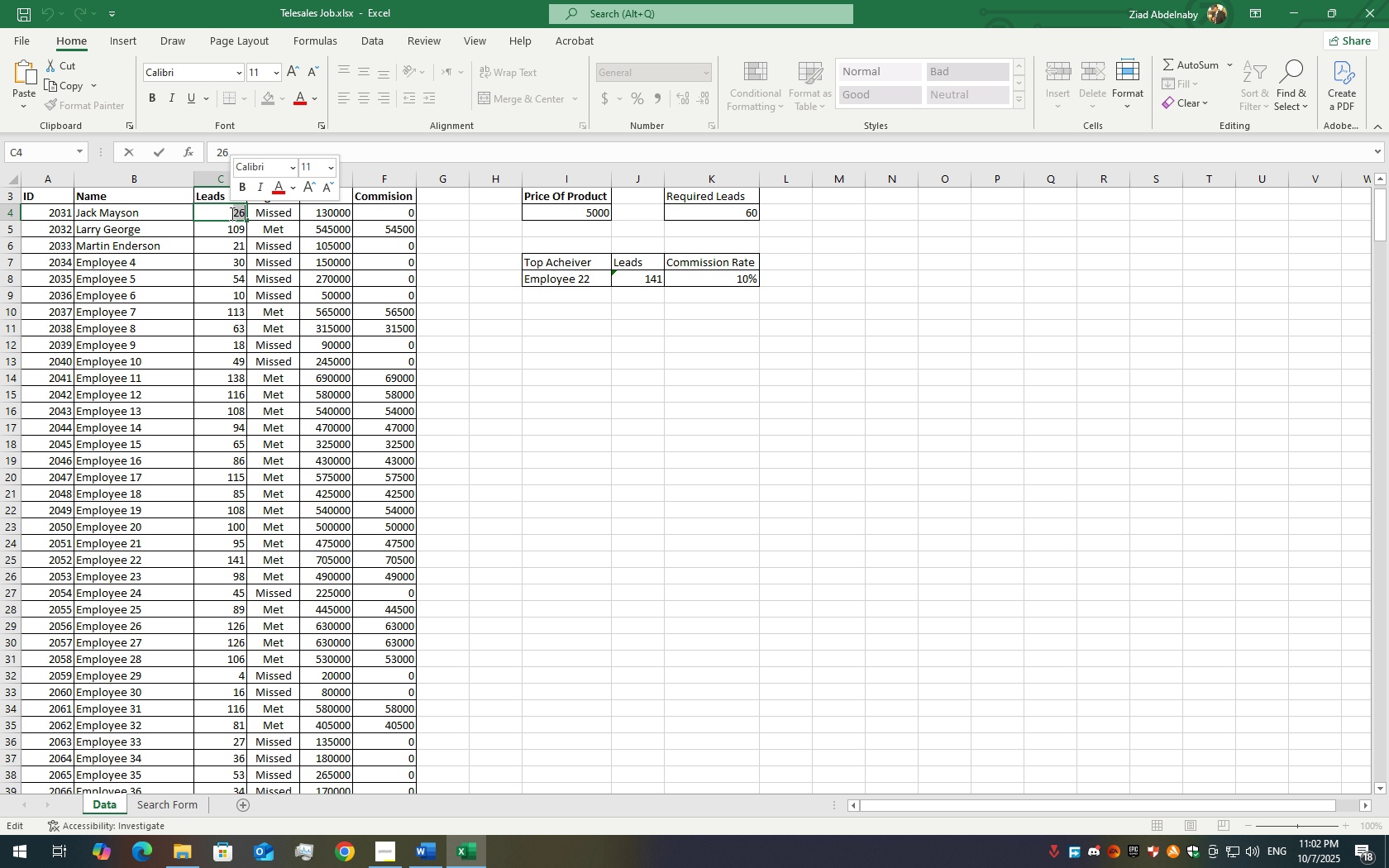 
key(Numpad6)